 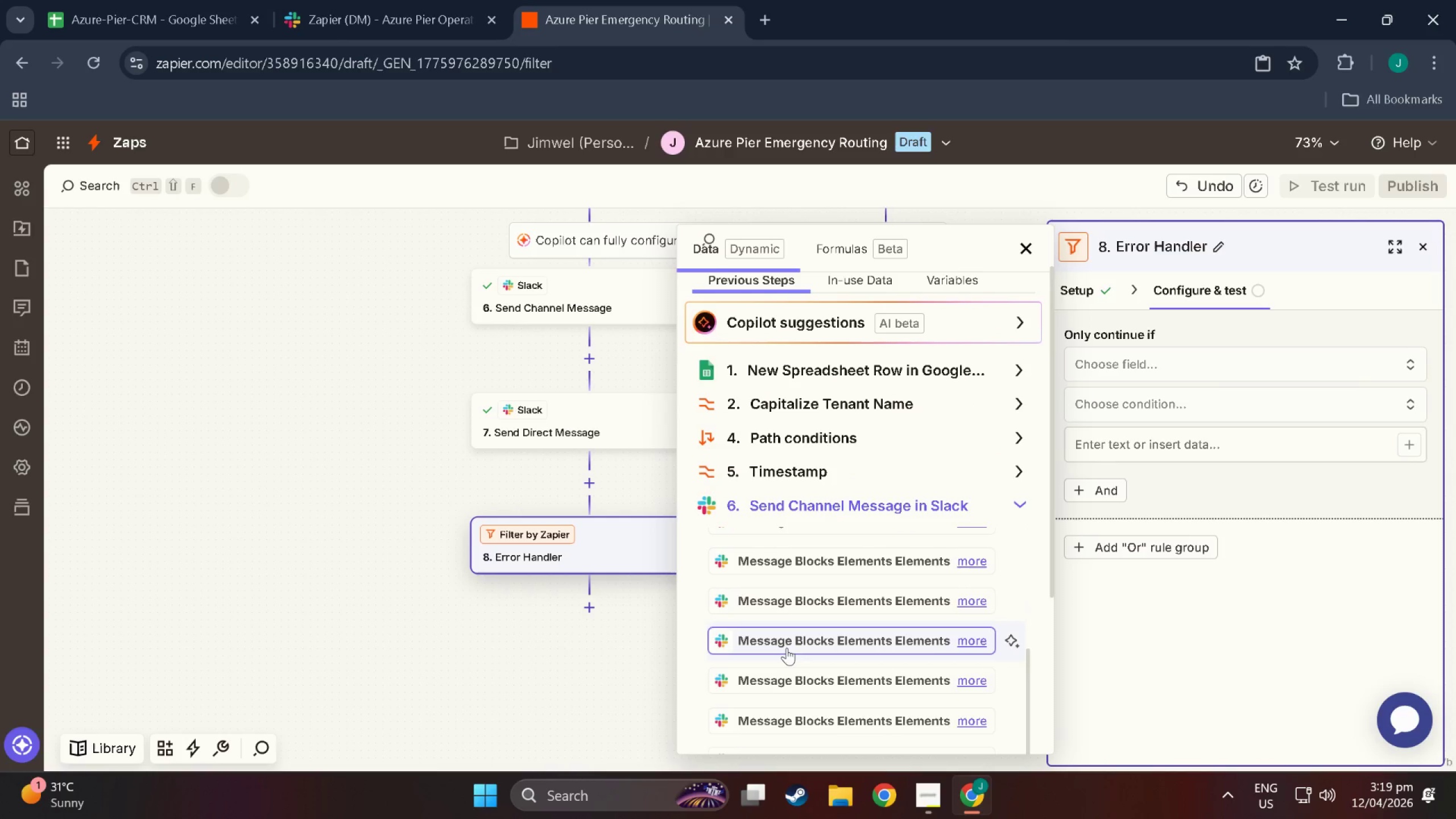 
scroll: coordinate [804, 663], scroll_direction: down, amount: 14.0
 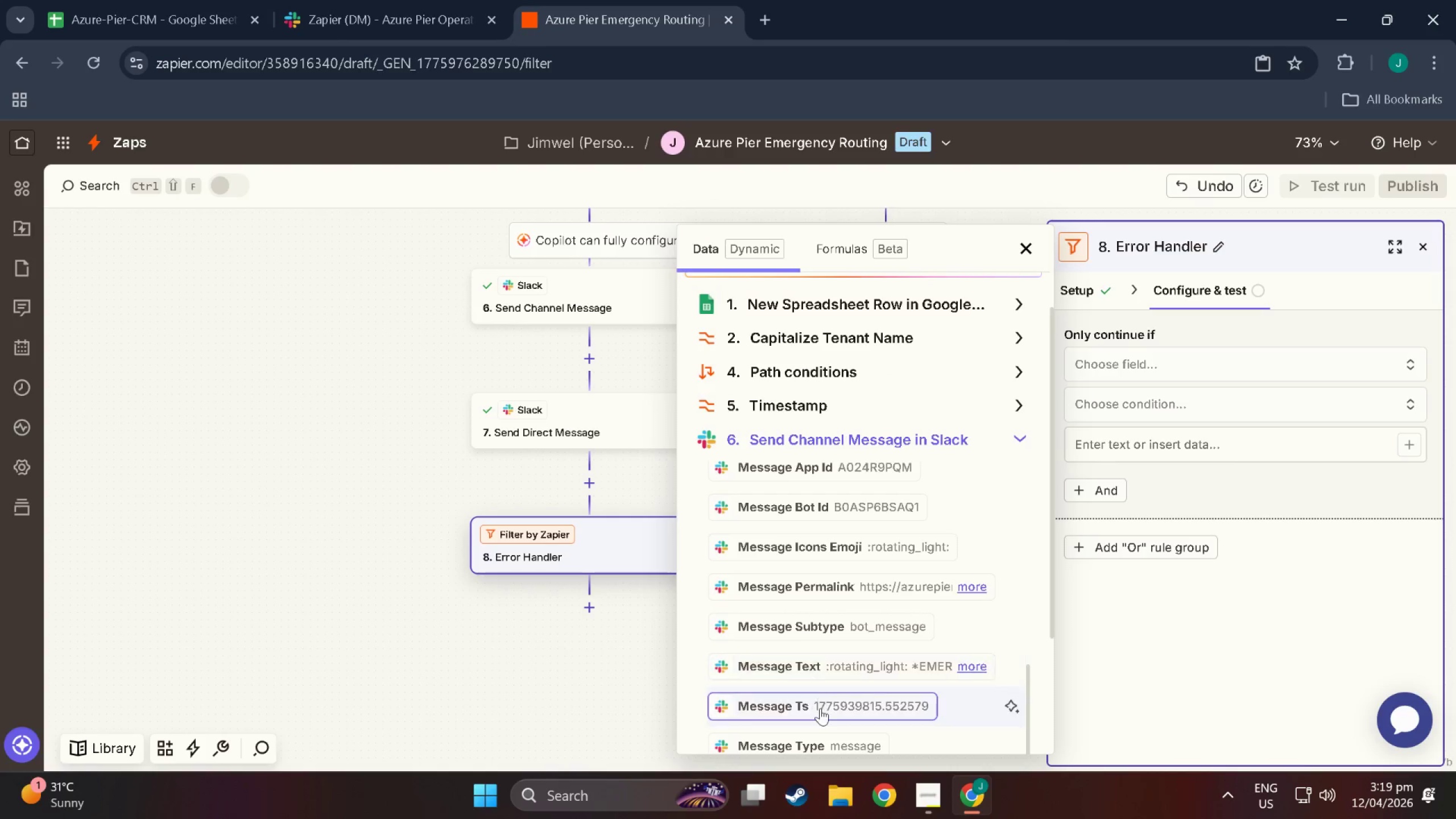 
left_click([820, 708])
 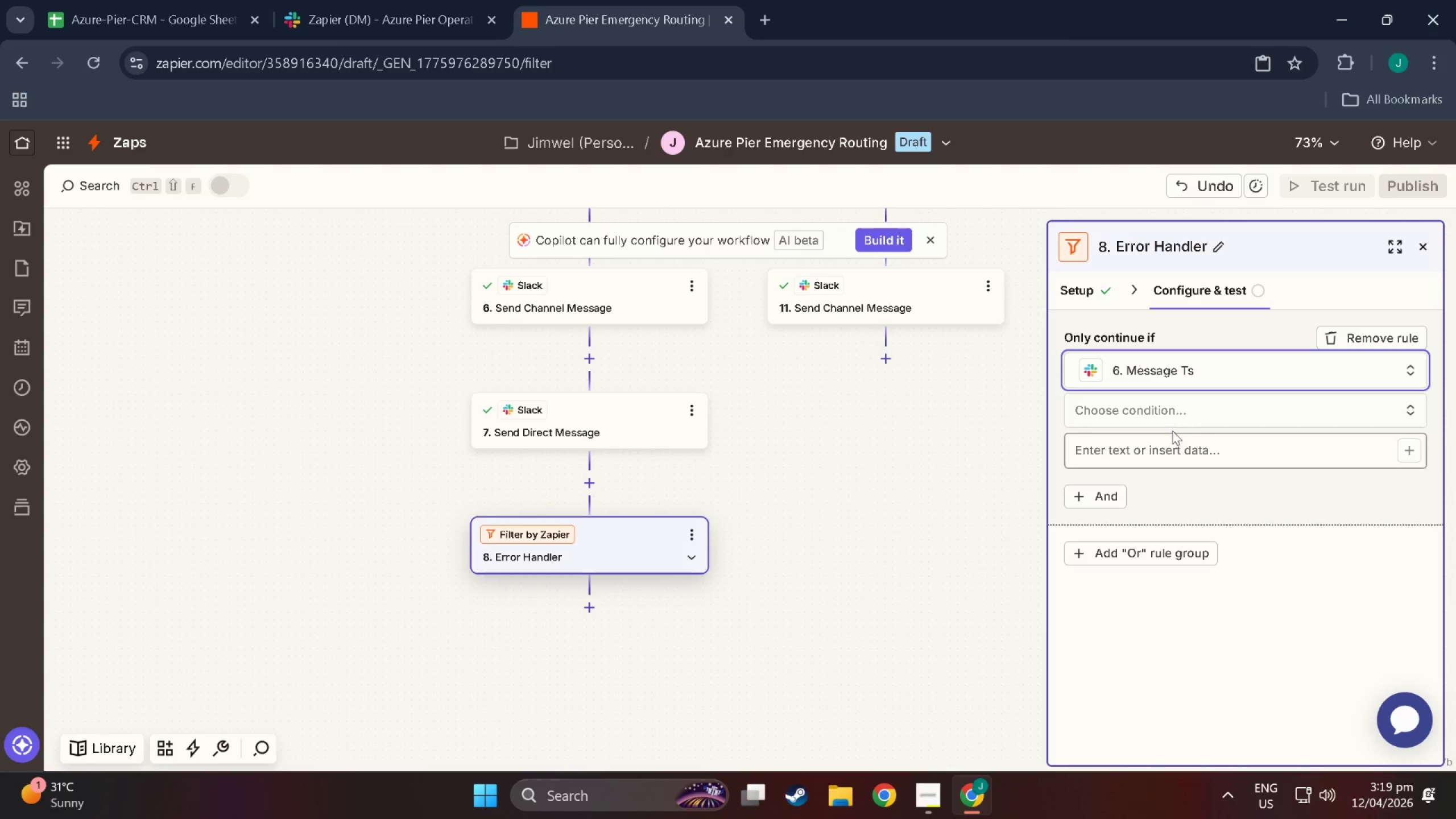 
left_click([1171, 417])
 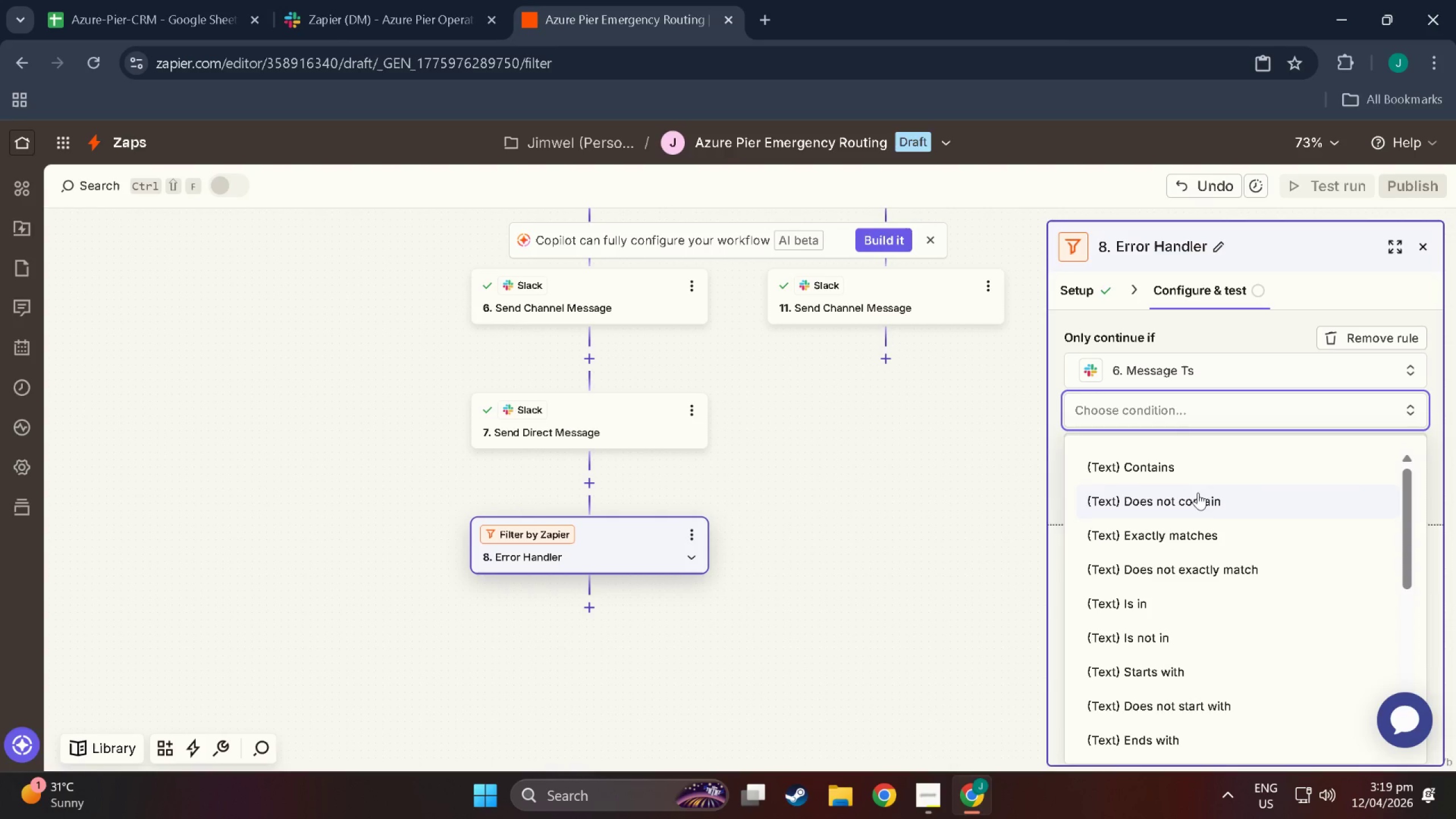 
wait(11.52)
 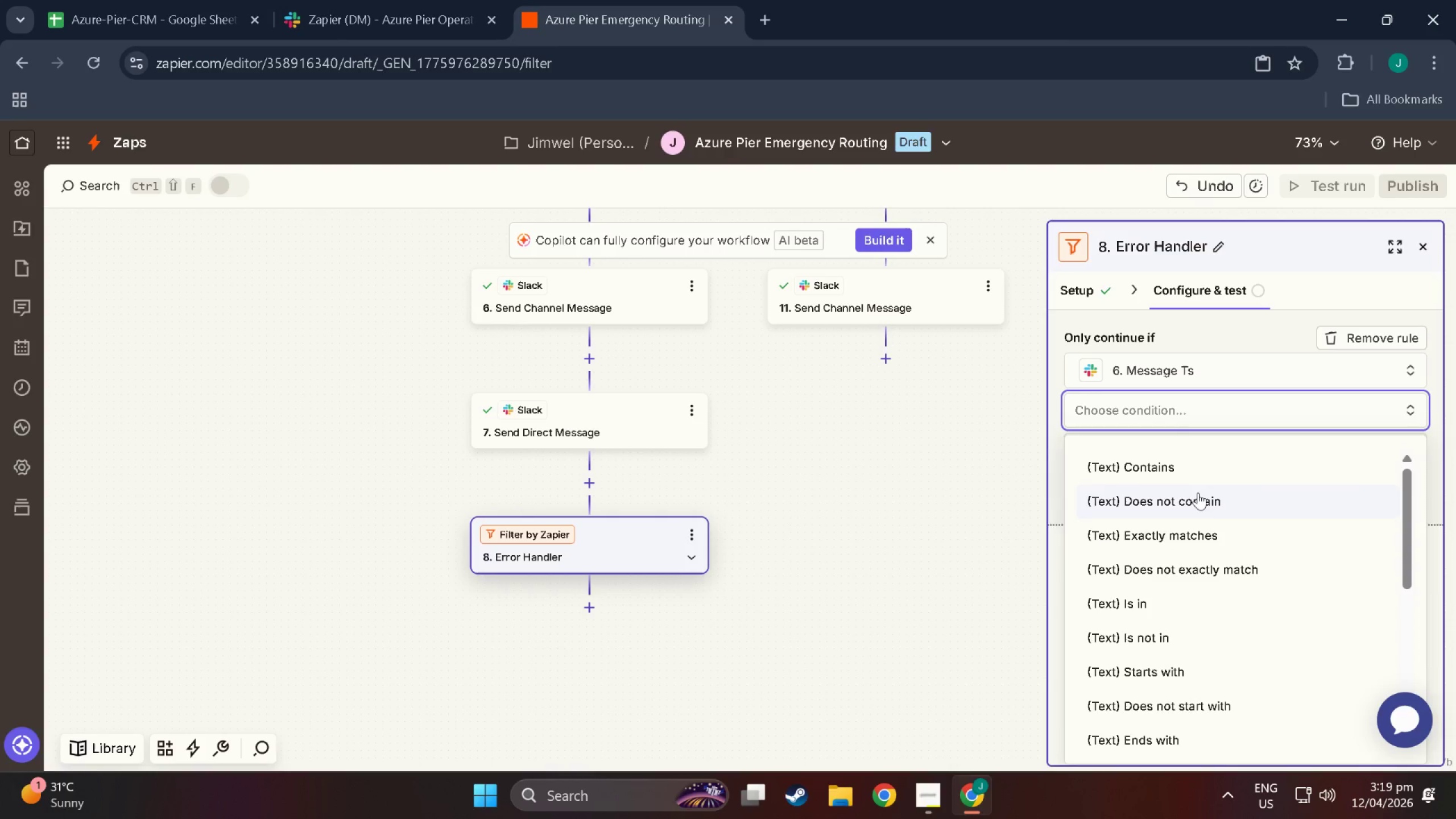 
scroll: coordinate [1163, 536], scroll_direction: down, amount: 1.0
 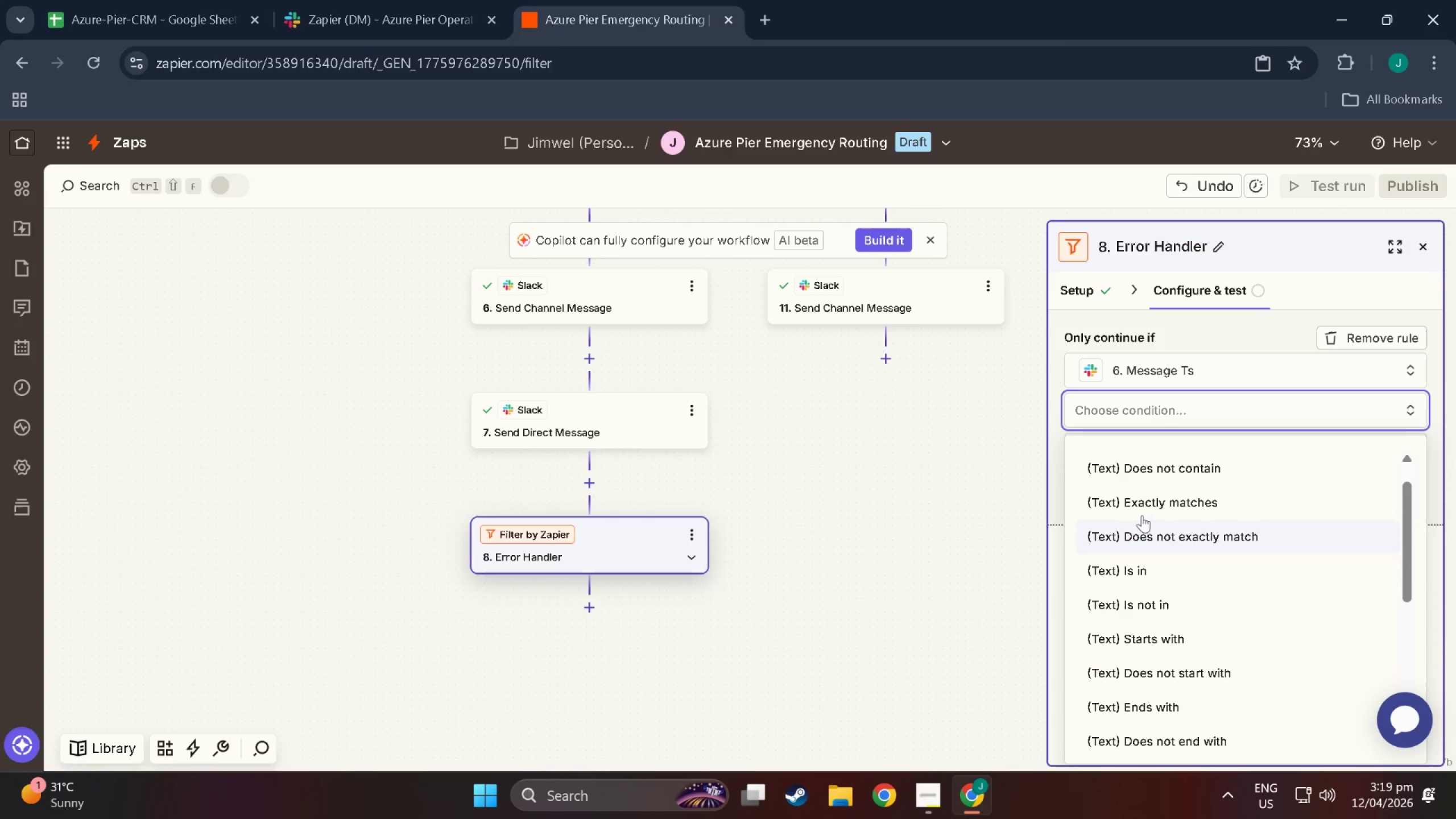 
scroll: coordinate [1138, 503], scroll_direction: up, amount: 1.0
 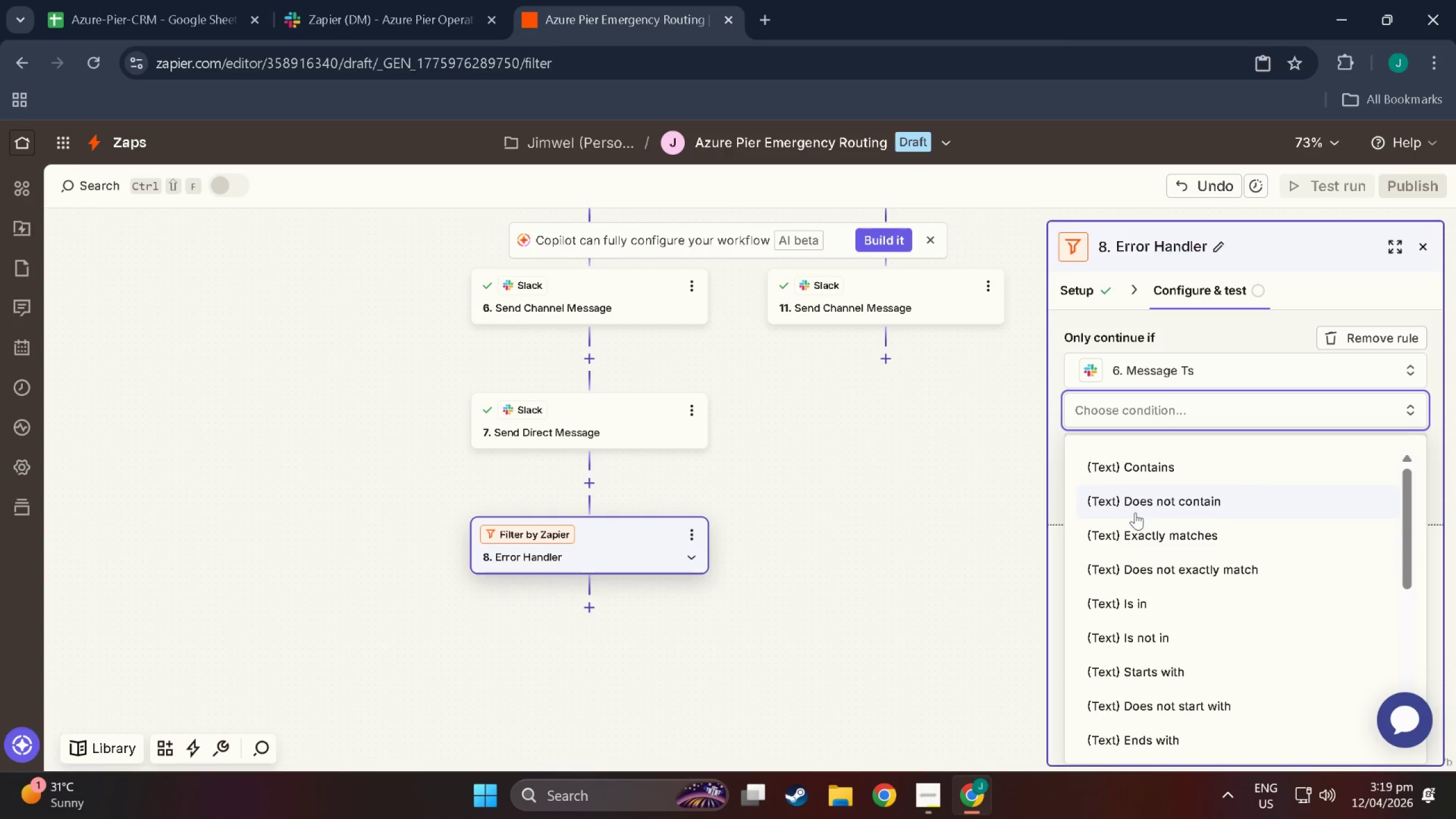 
scroll: coordinate [1151, 632], scroll_direction: down, amount: 10.0
 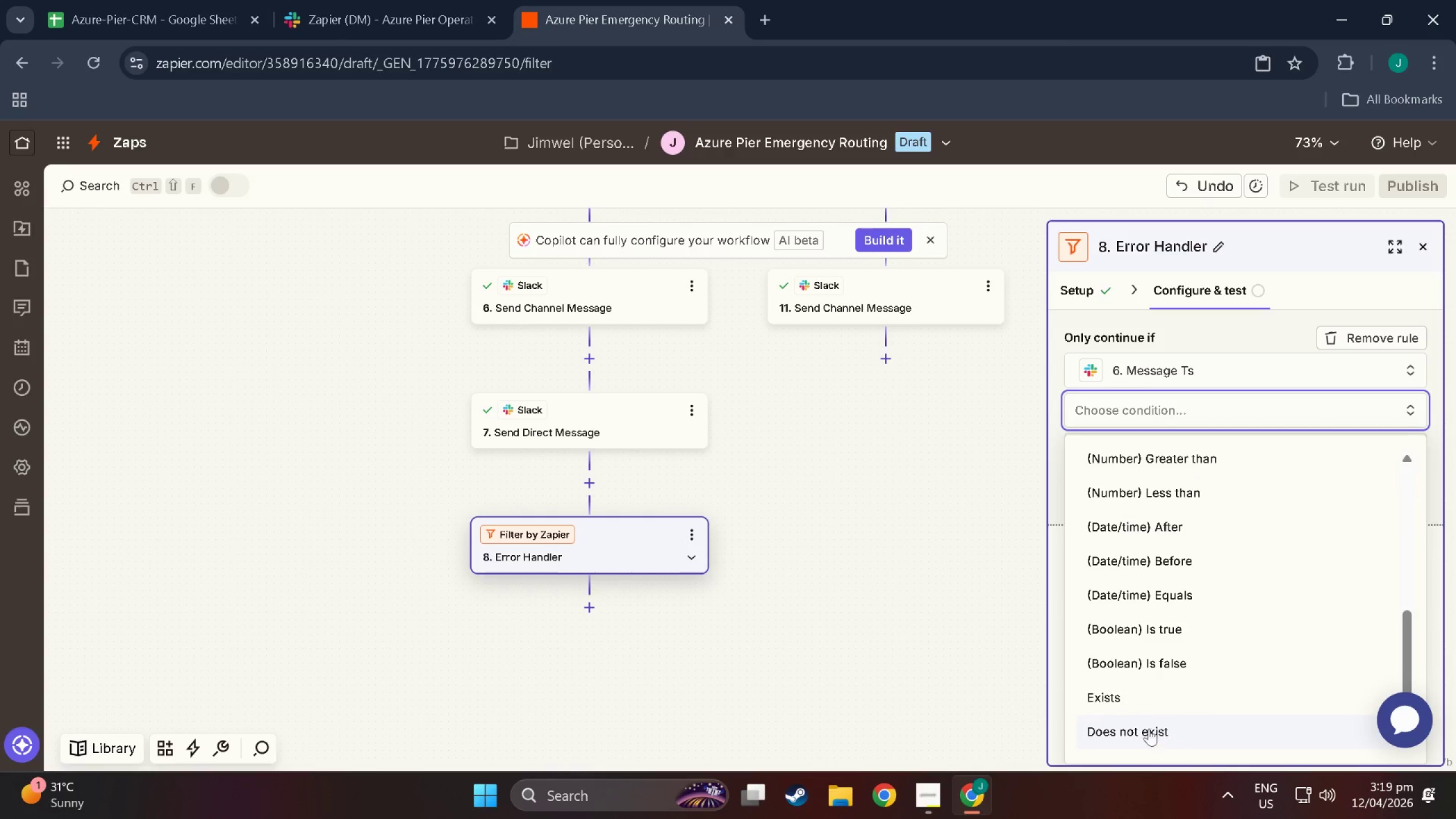 
left_click([1136, 730])
 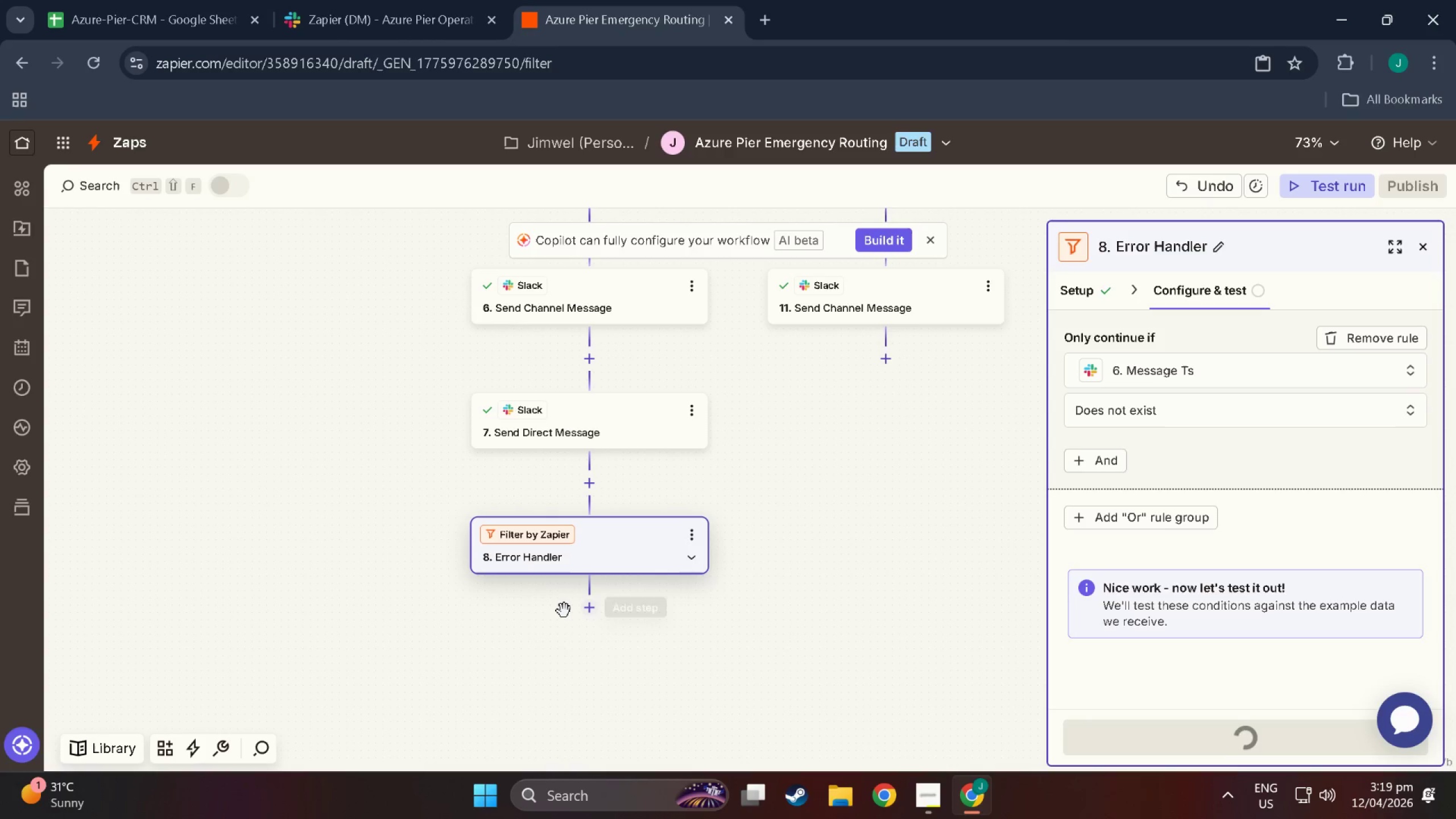 
wait(6.47)
 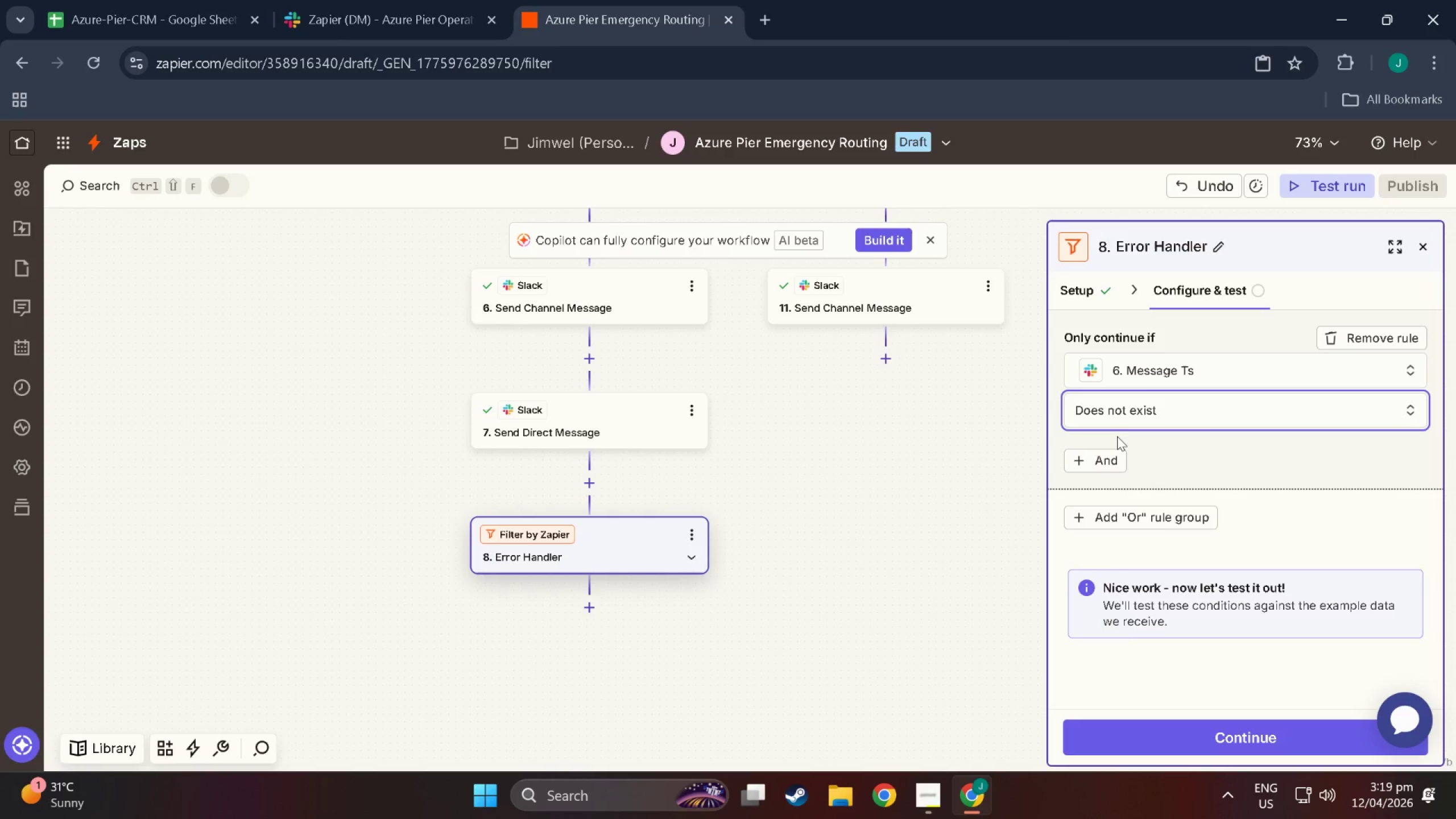 
scroll: coordinate [1040, 613], scroll_direction: down, amount: 8.0
 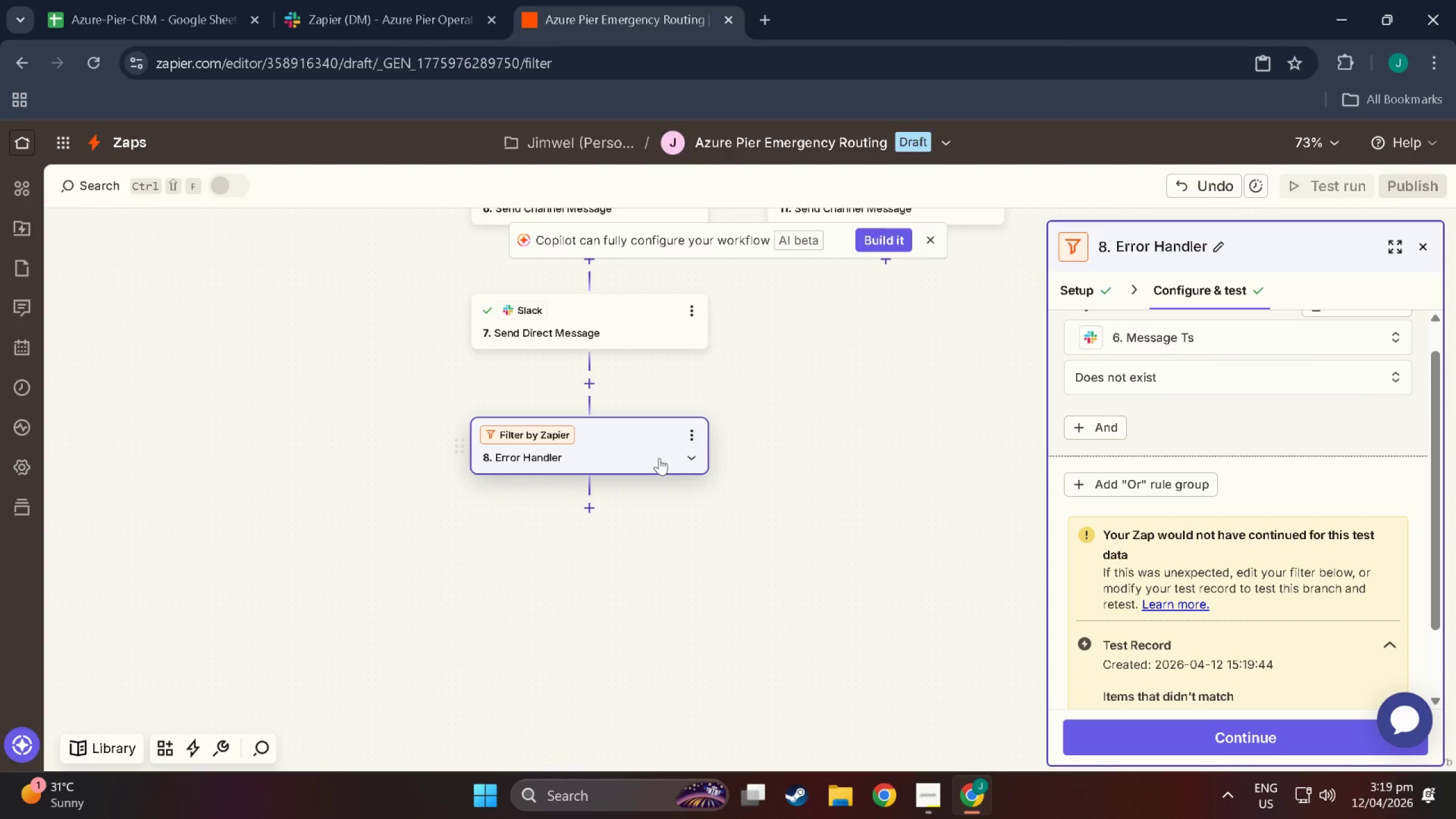 
left_click([592, 506])
 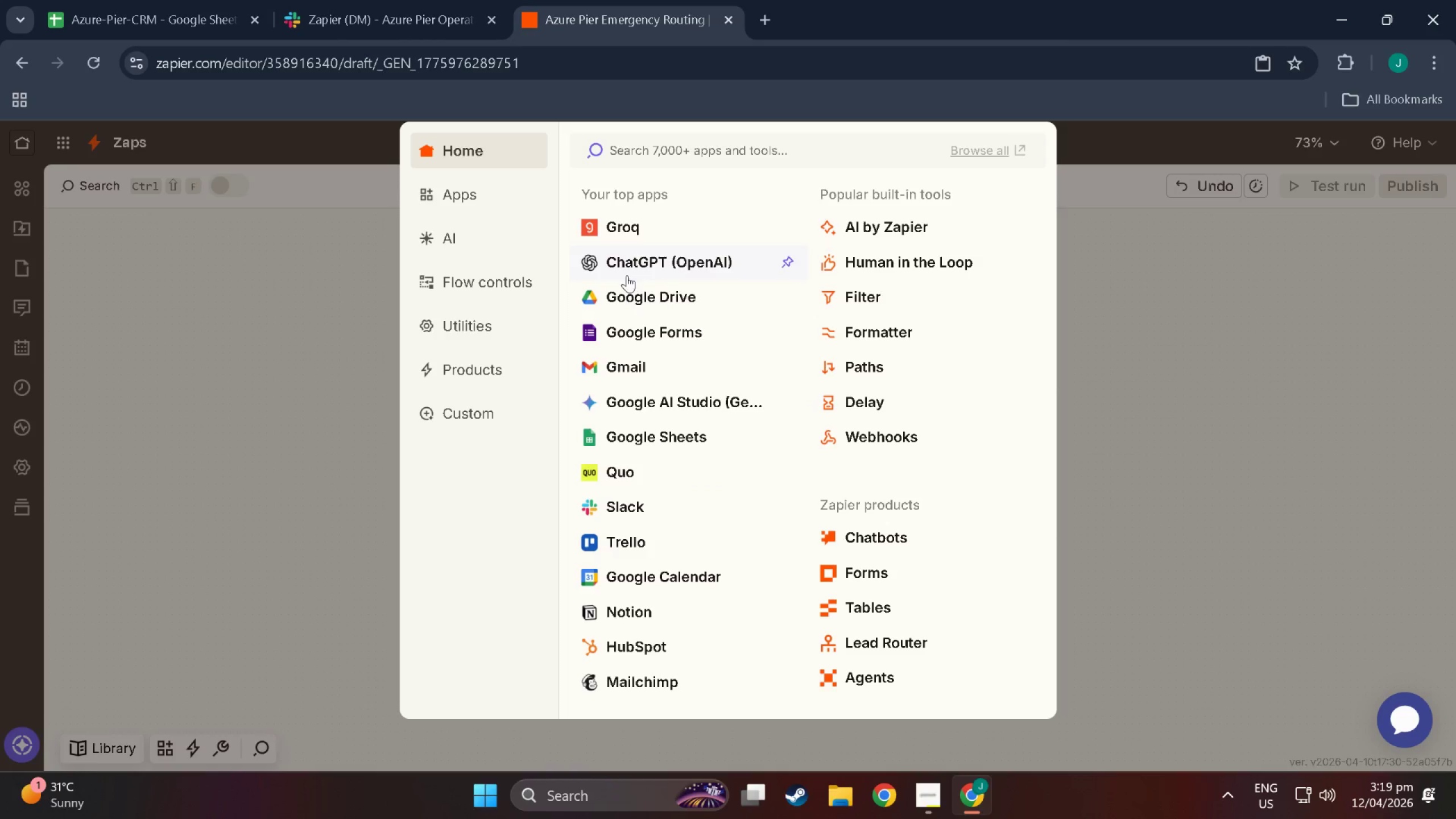 
left_click([647, 365])
 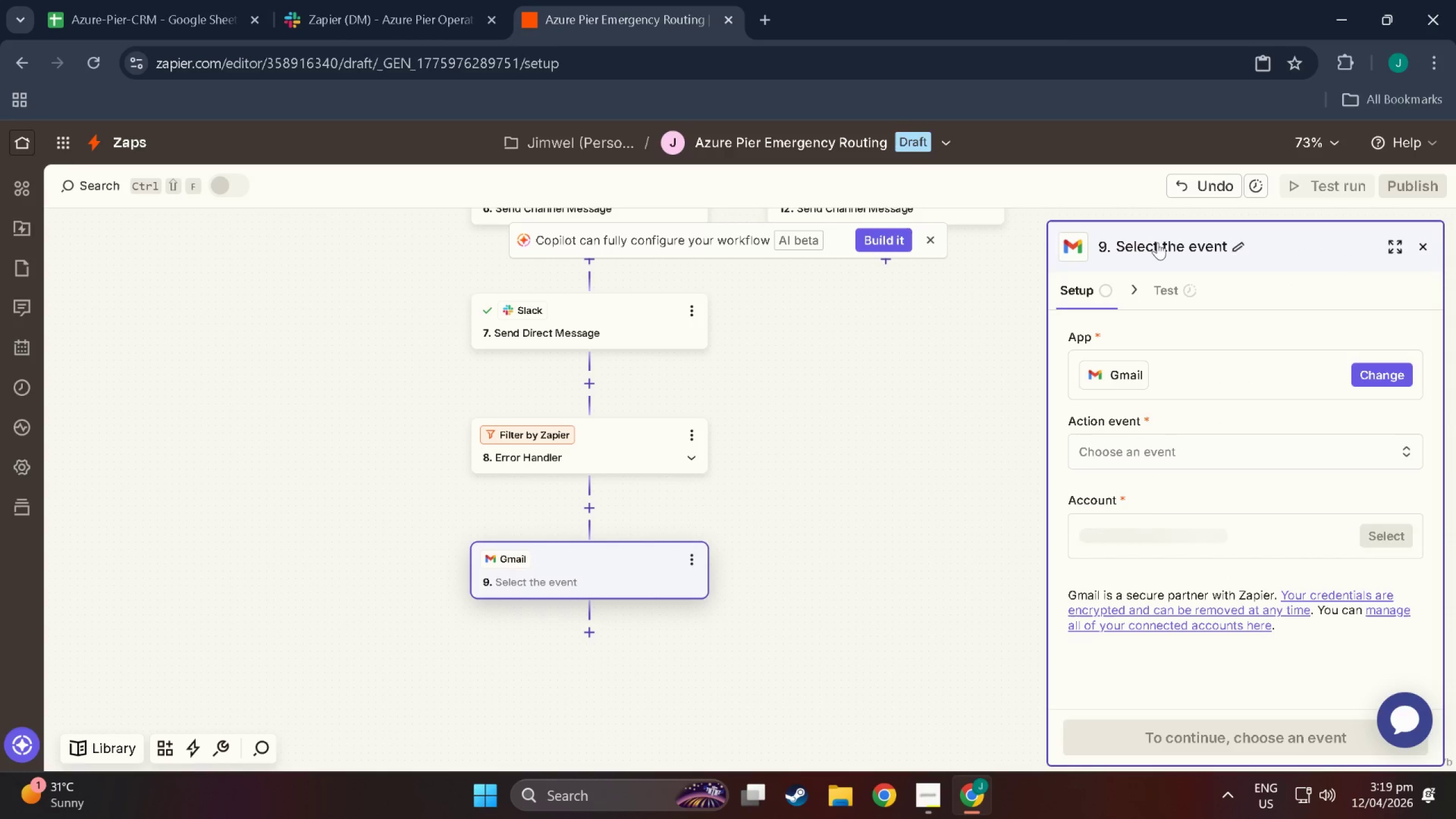 
left_click([1240, 239])
 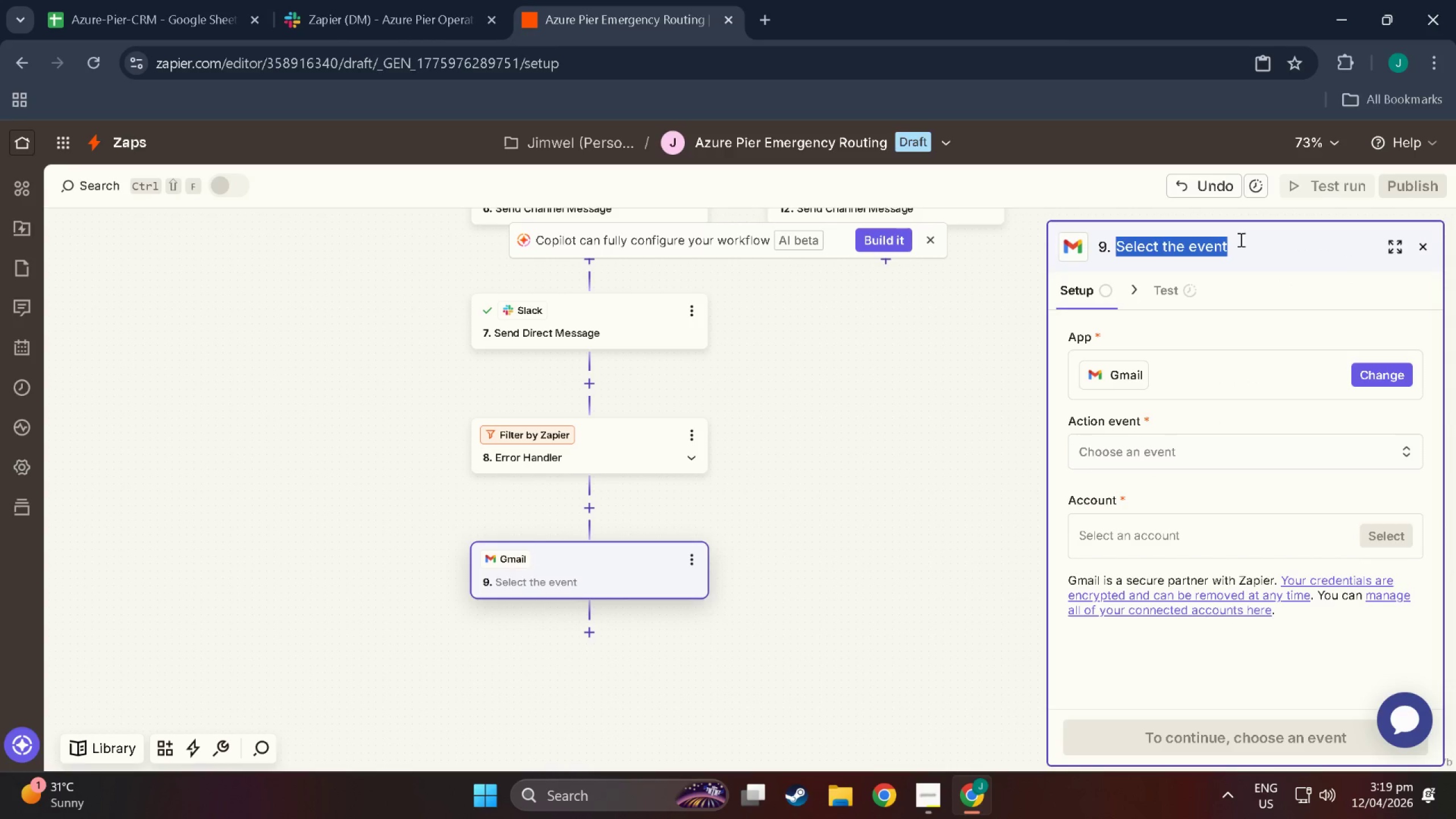 
hold_key(key=ControlLeft, duration=0.64)
 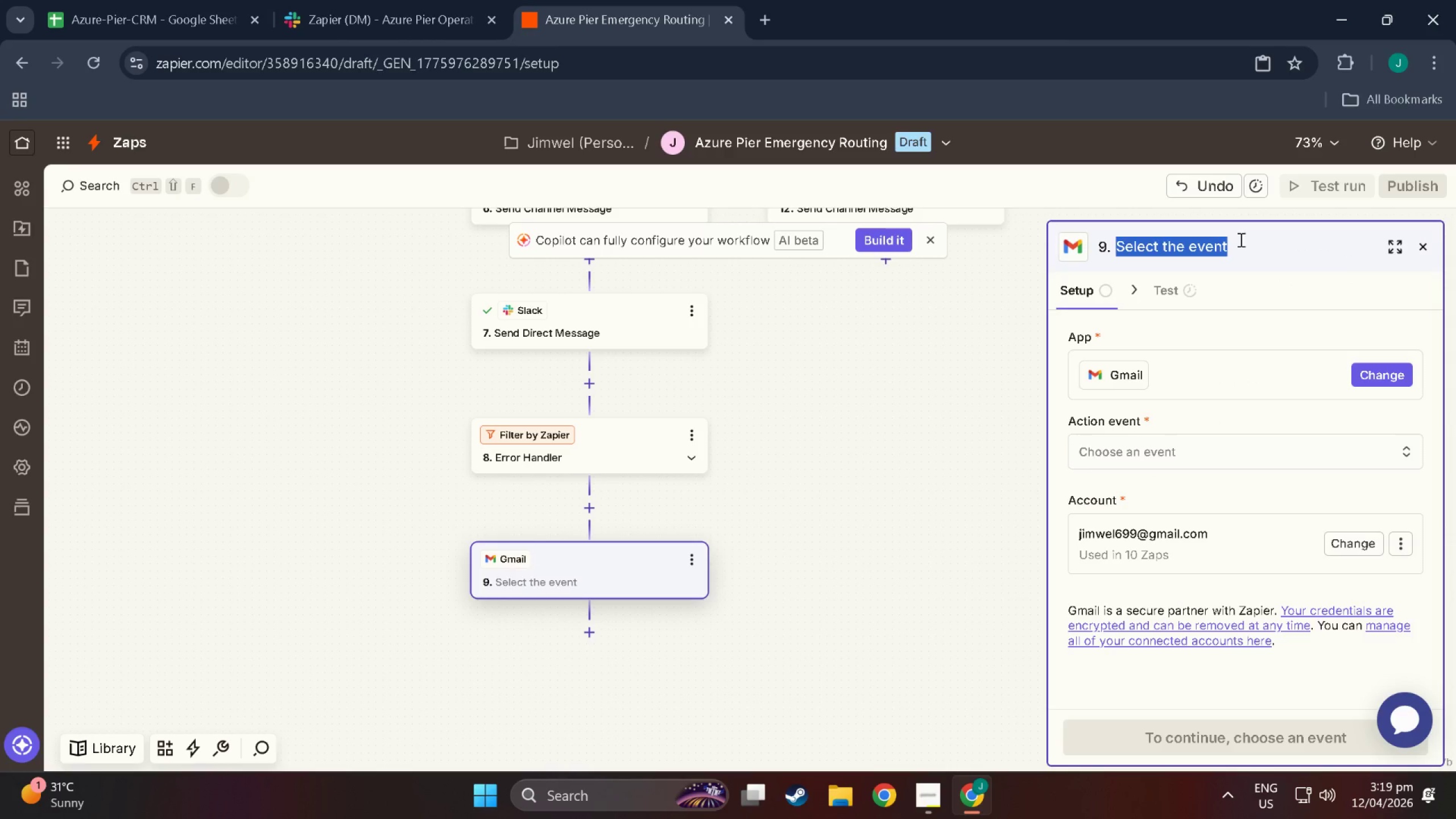 
type(Send fallback e)
key(Backspace)
type(E)
key(Backspace)
type(email to Admin)
key(Backspace)
key(Backspace)
key(Backspace)
key(Backspace)
key(Backspace)
type(admin)
 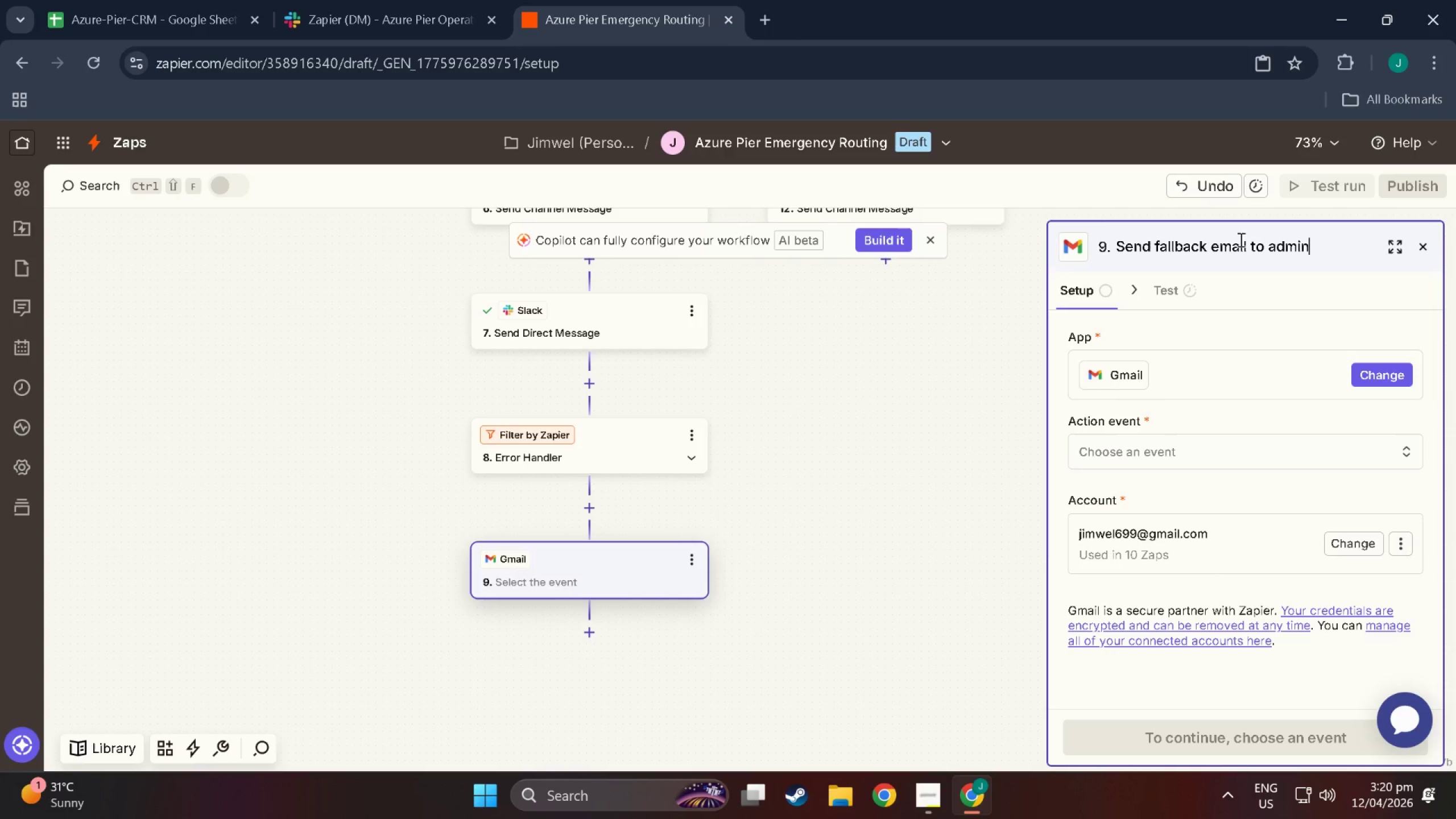 
key(Alt+AltLeft)
 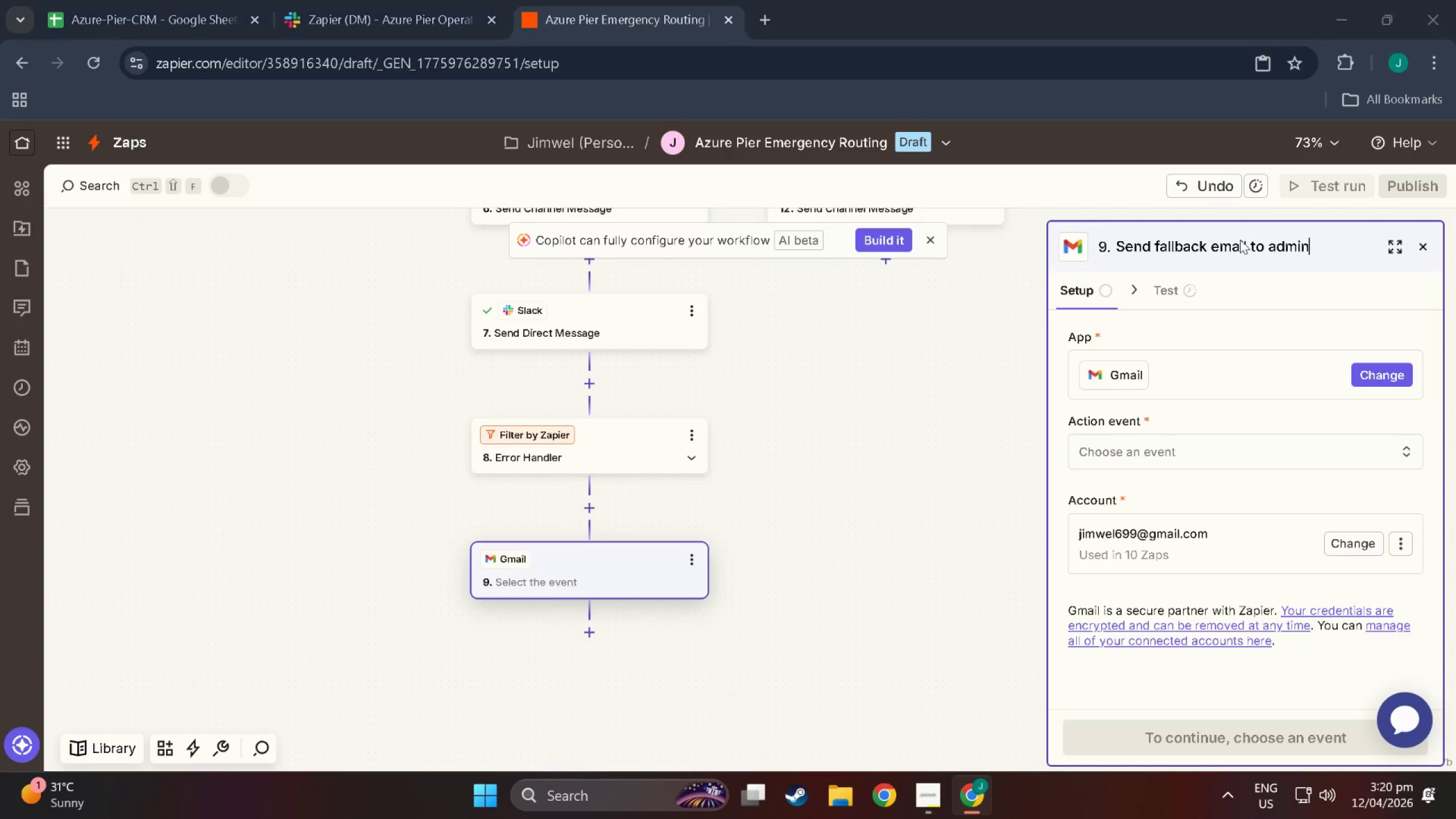 
key(Alt+Tab)